 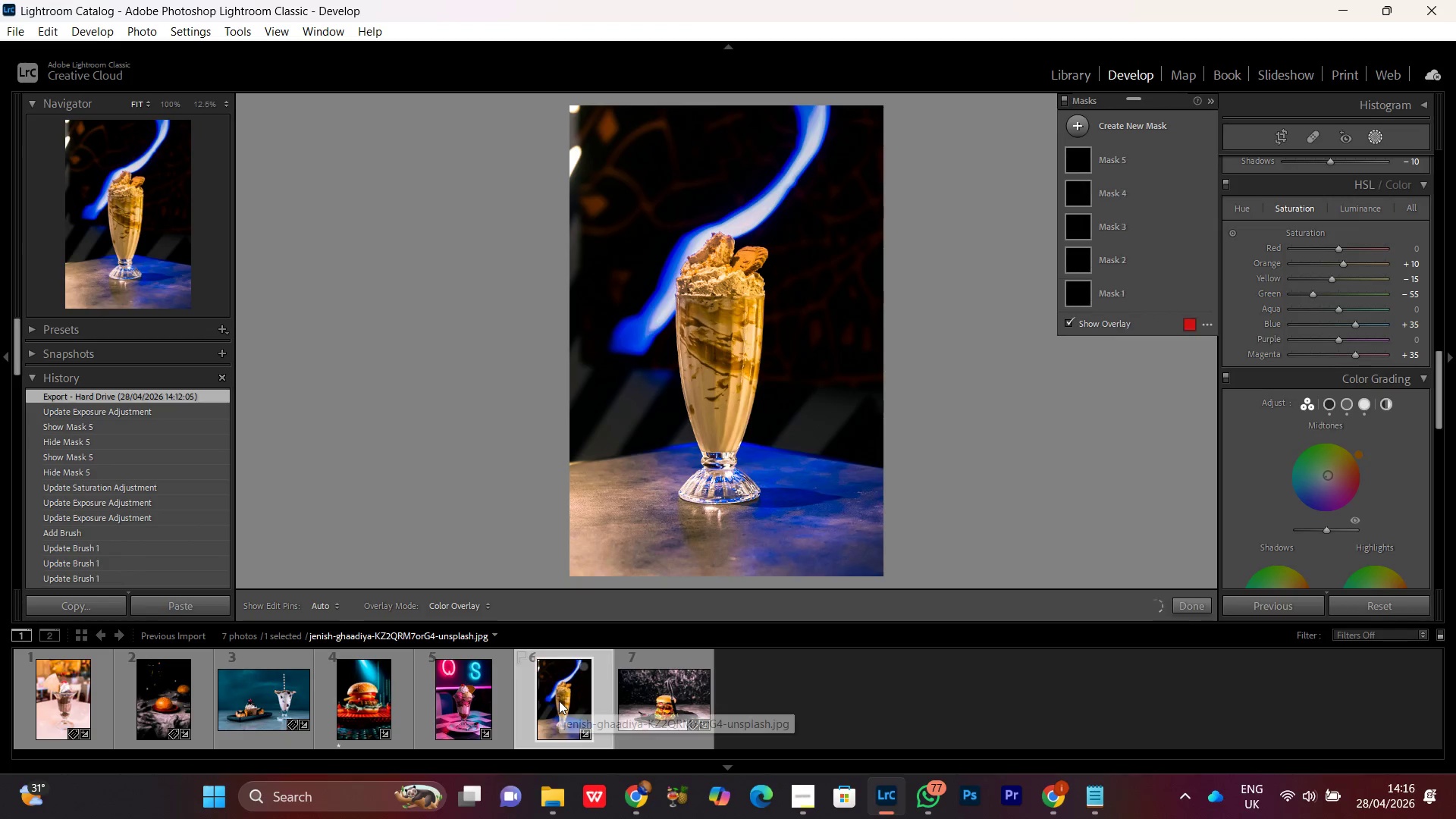 
key(PrintScreen)
 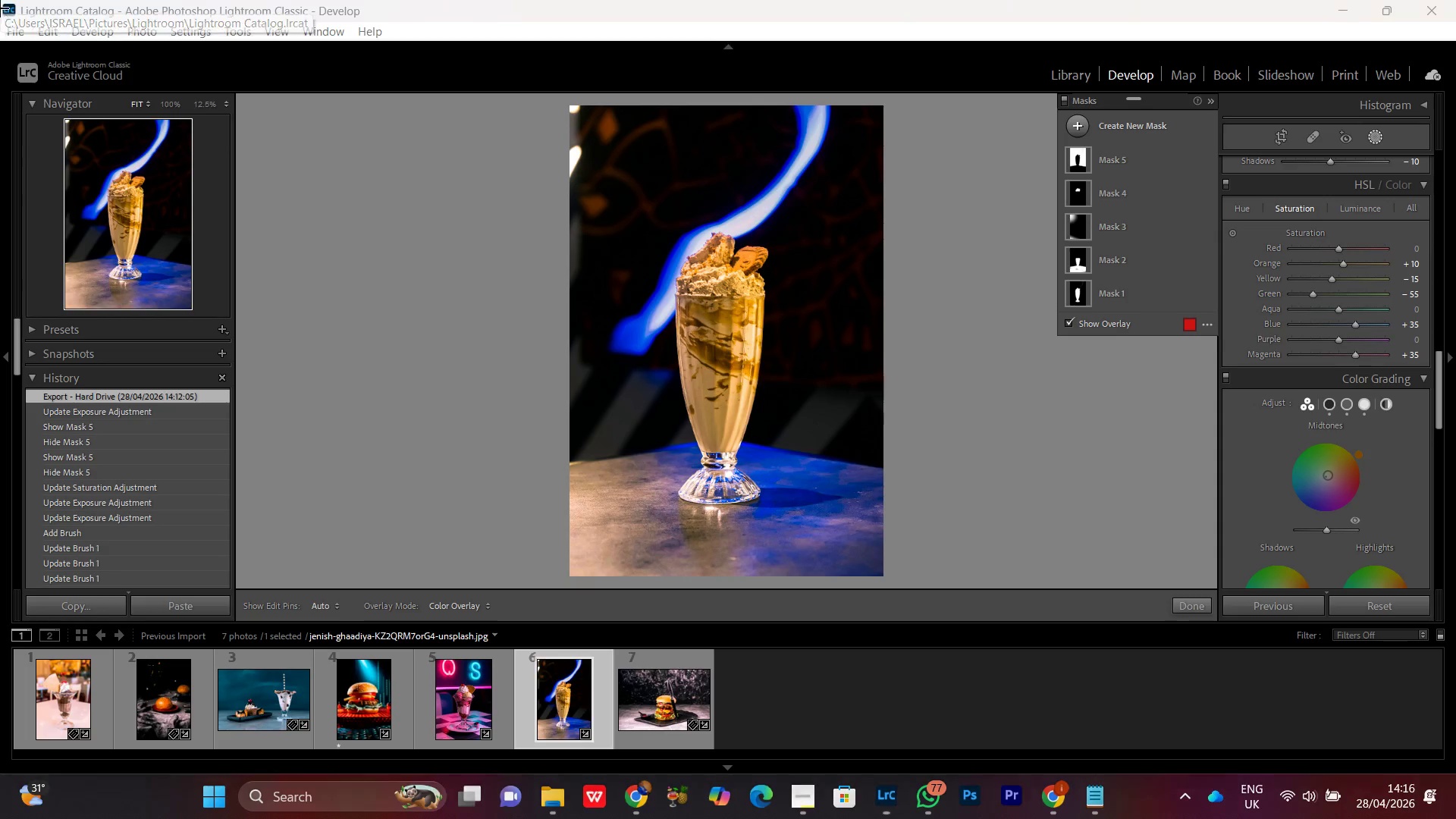 
left_click_drag(start_coordinate=[0, 0], to_coordinate=[1455, 770])
 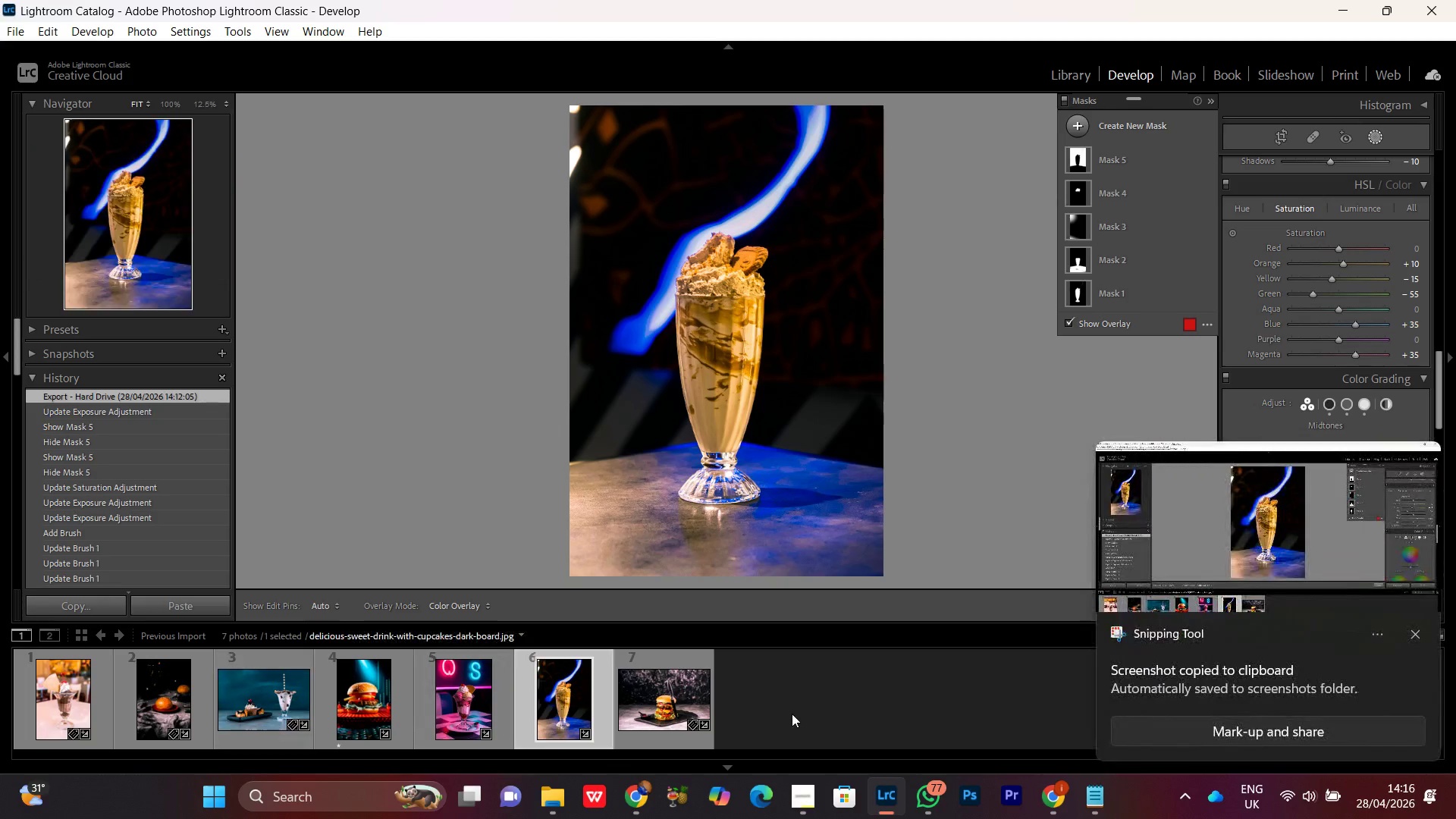 
double_click([648, 712])
 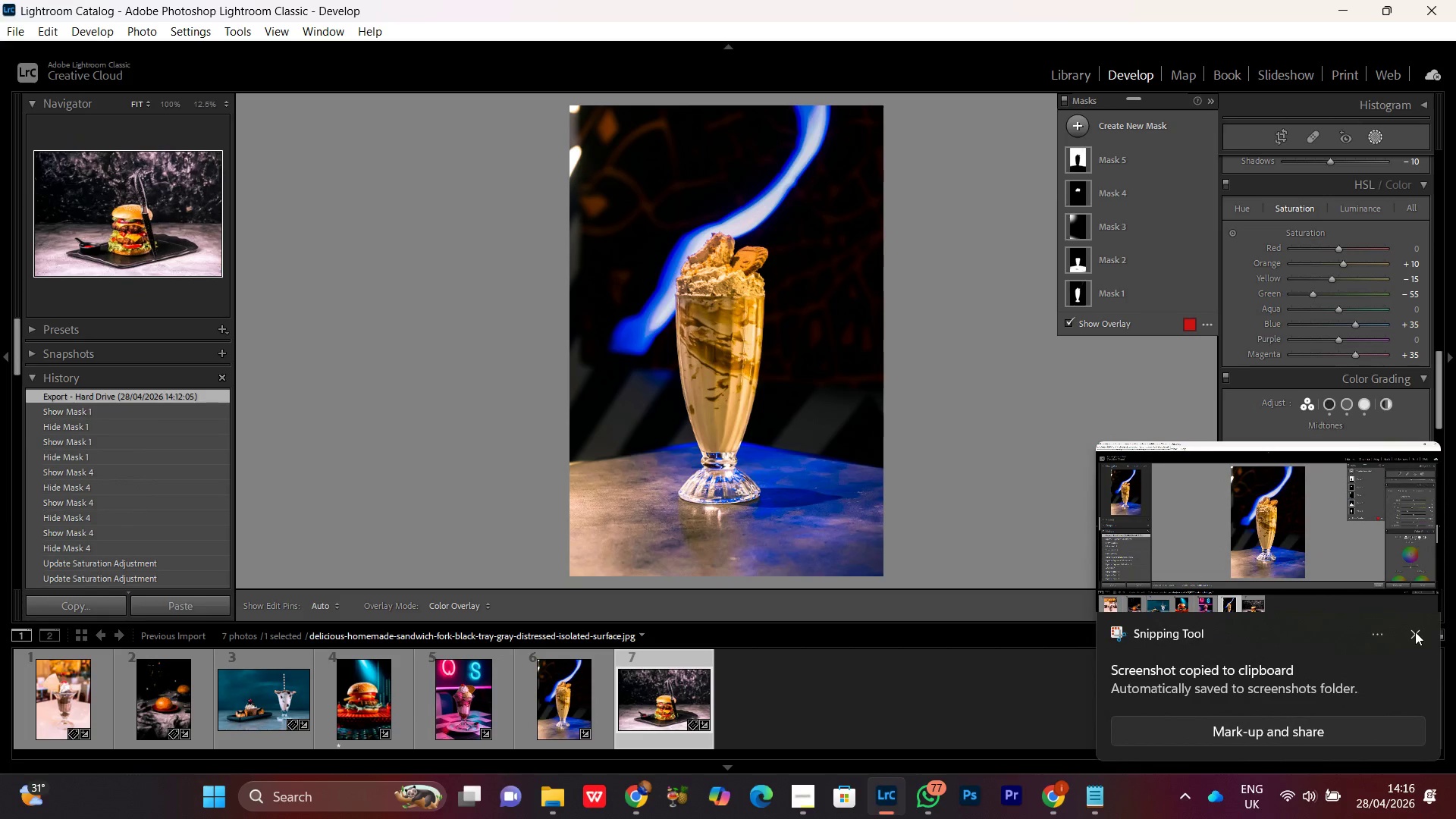 
left_click([1415, 632])
 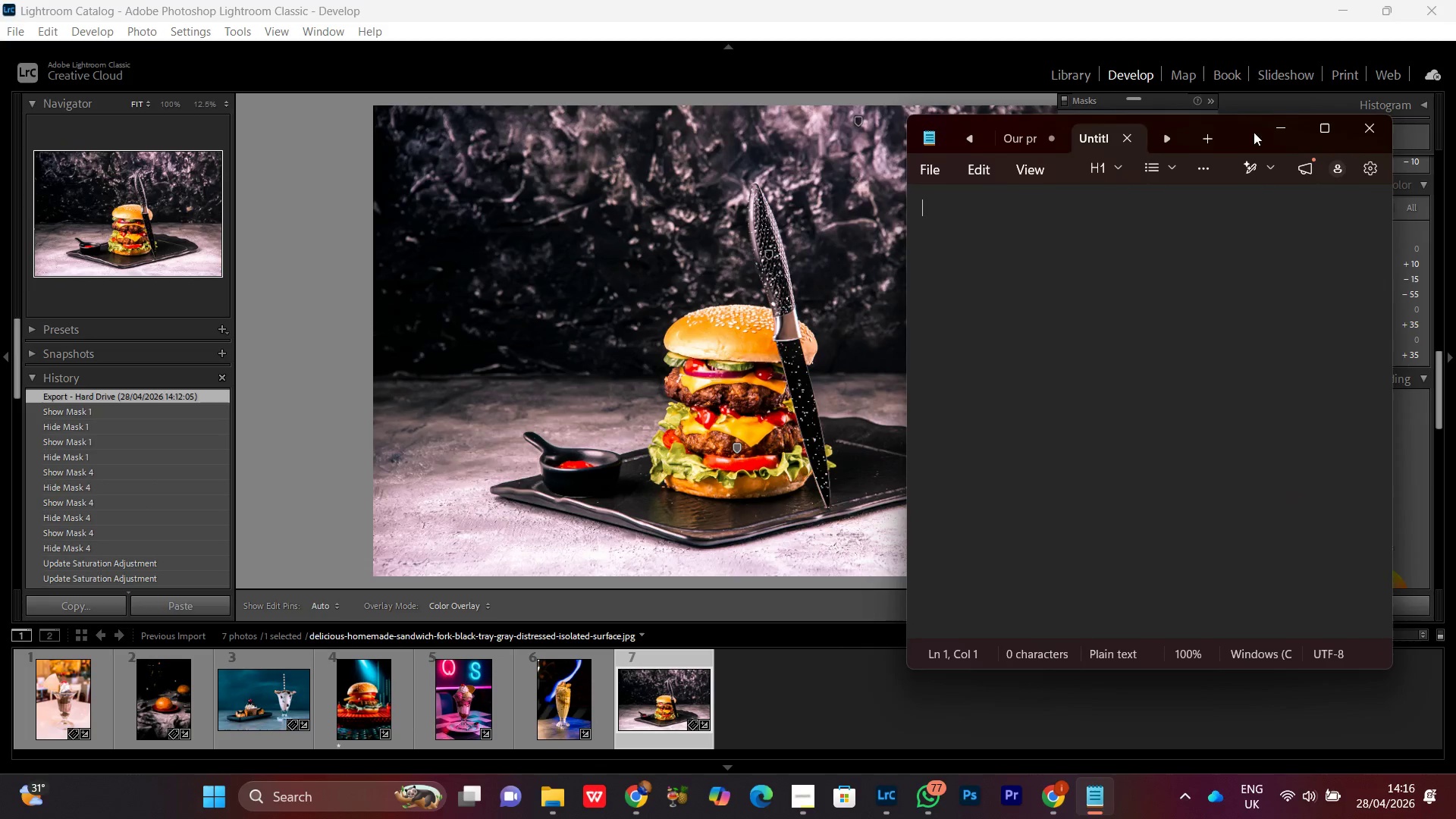 
left_click([1285, 126])
 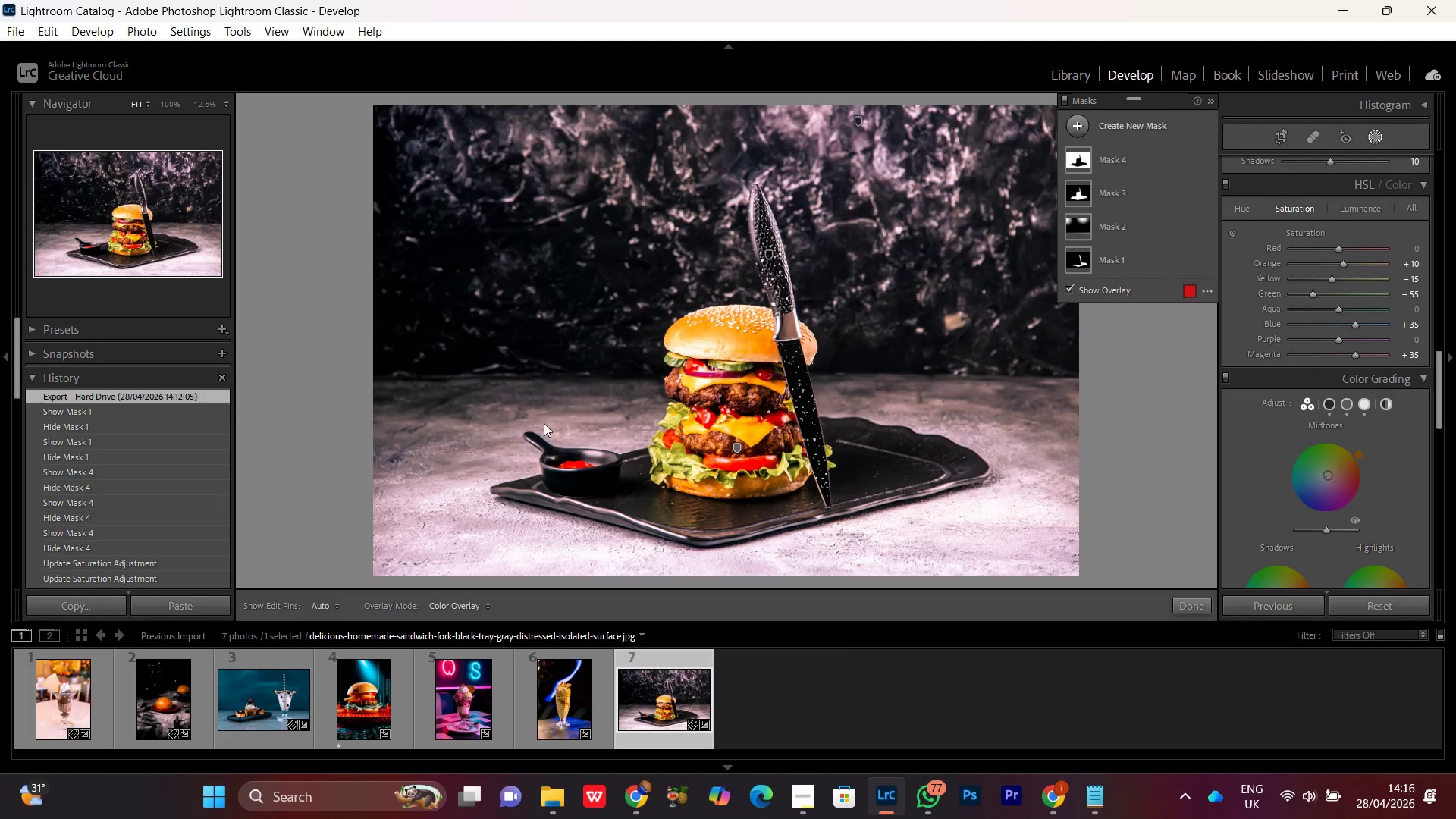 
key(PrintScreen)
 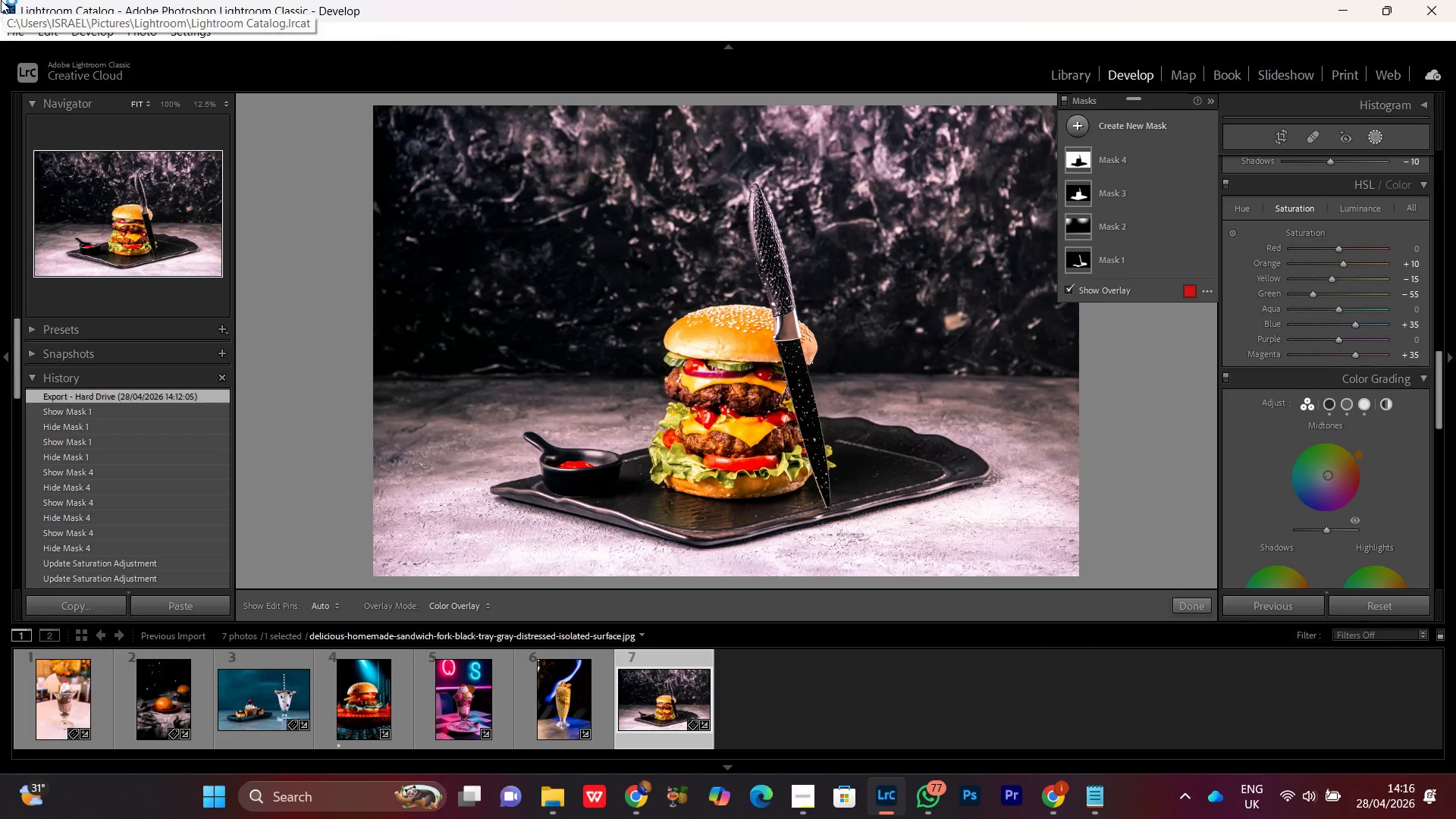 
left_click_drag(start_coordinate=[0, 0], to_coordinate=[1455, 760])
 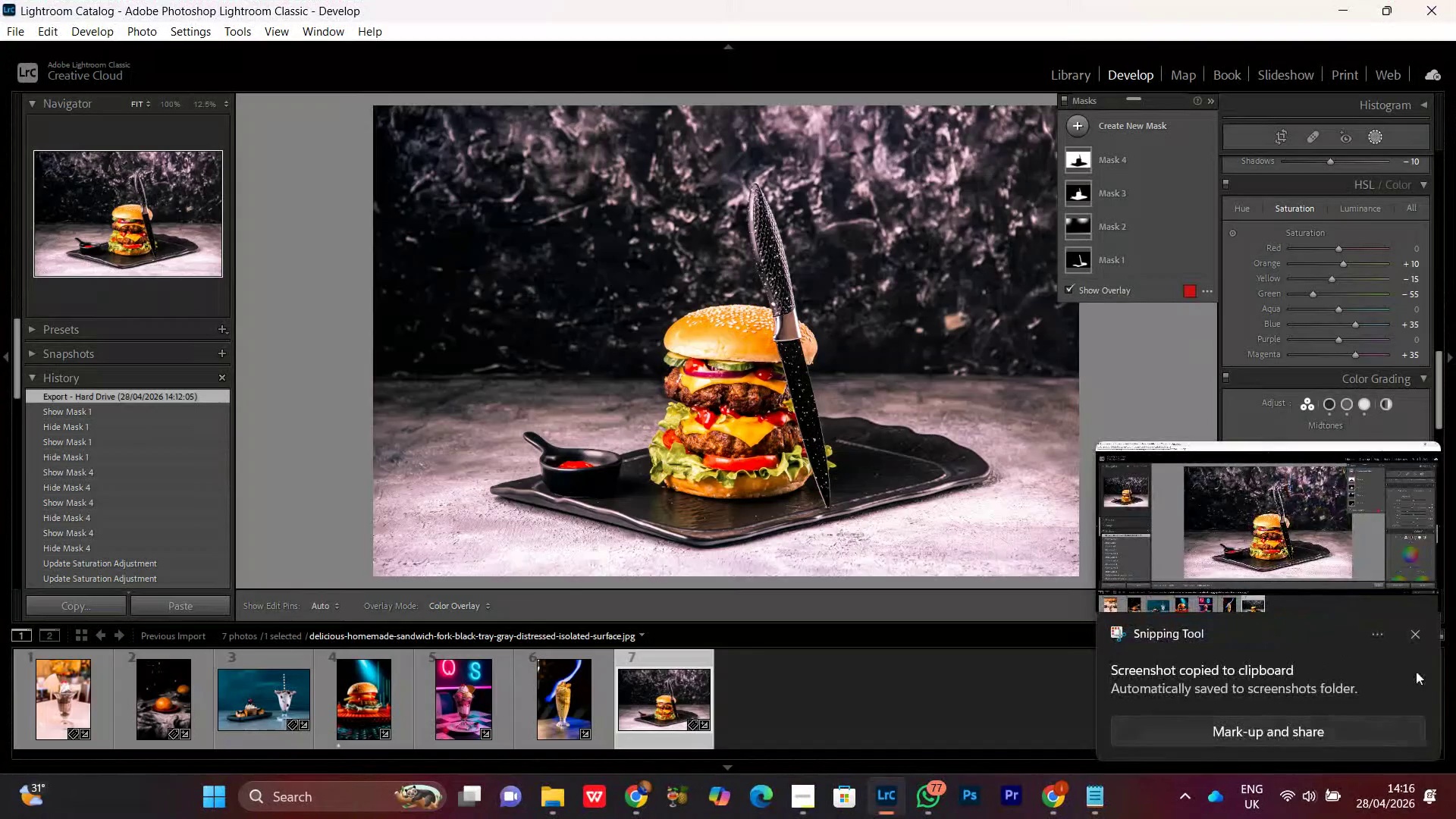 
left_click([1414, 630])
 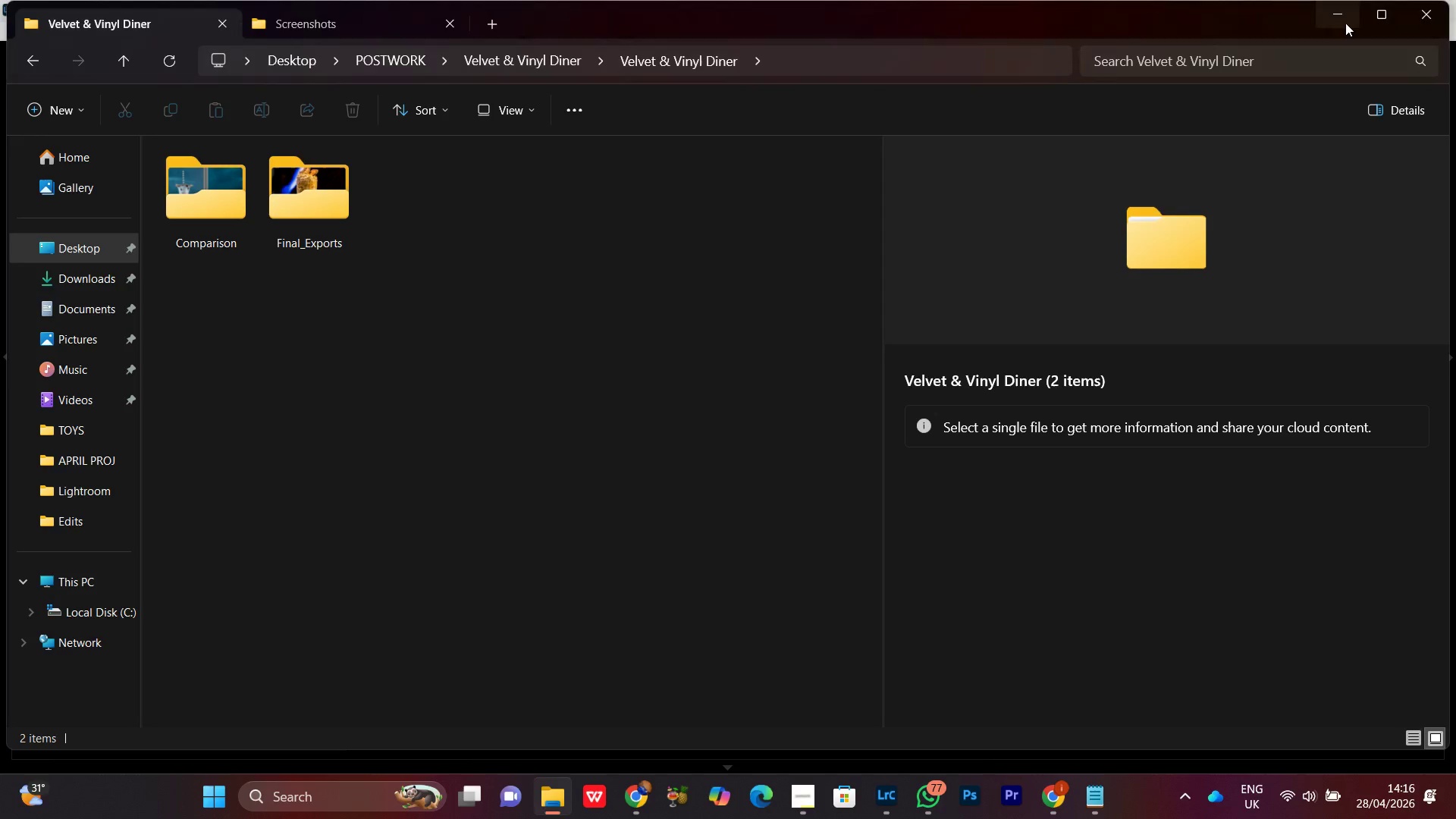 
left_click([1341, 14])
 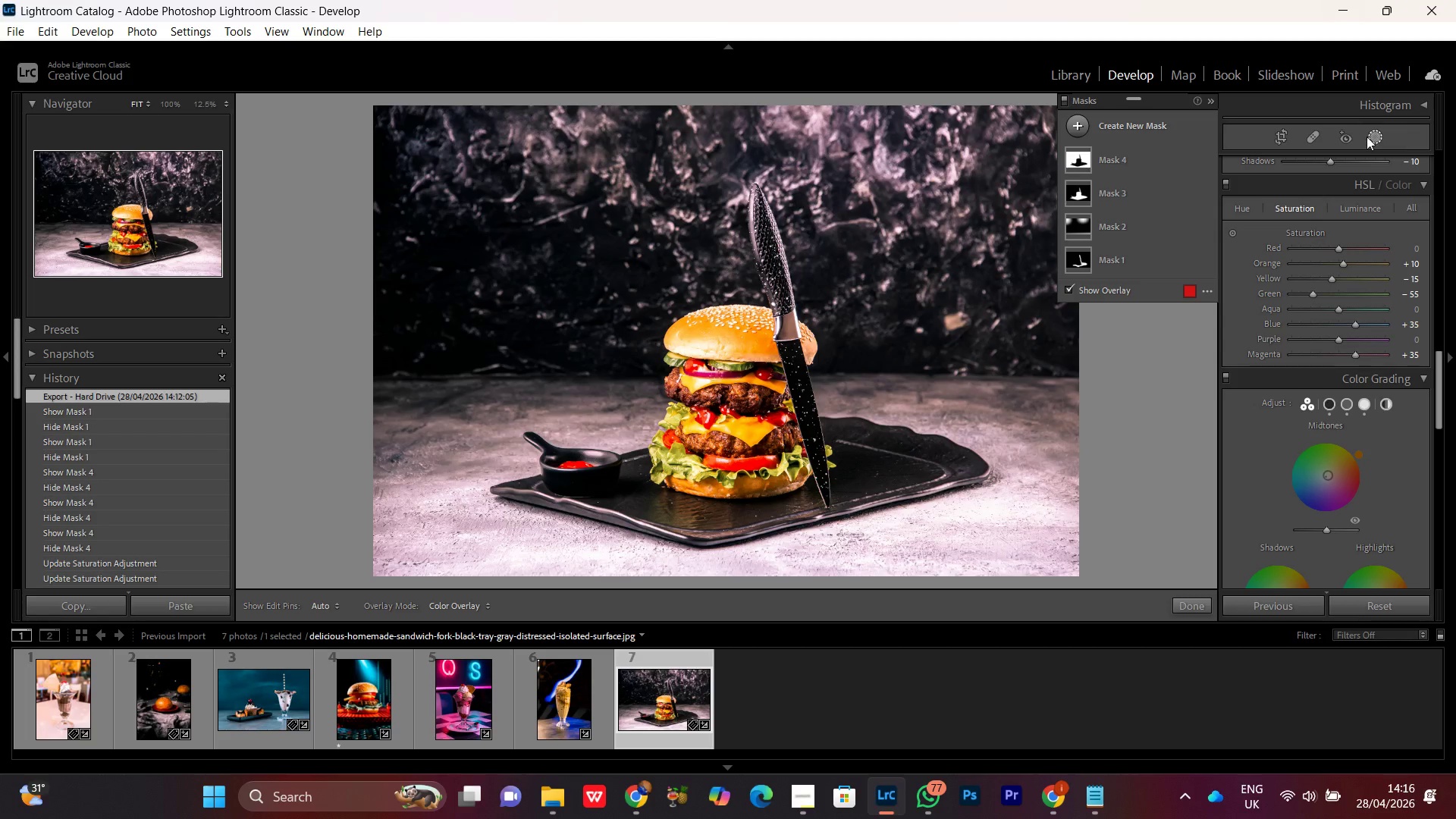 
left_click([1366, 136])
 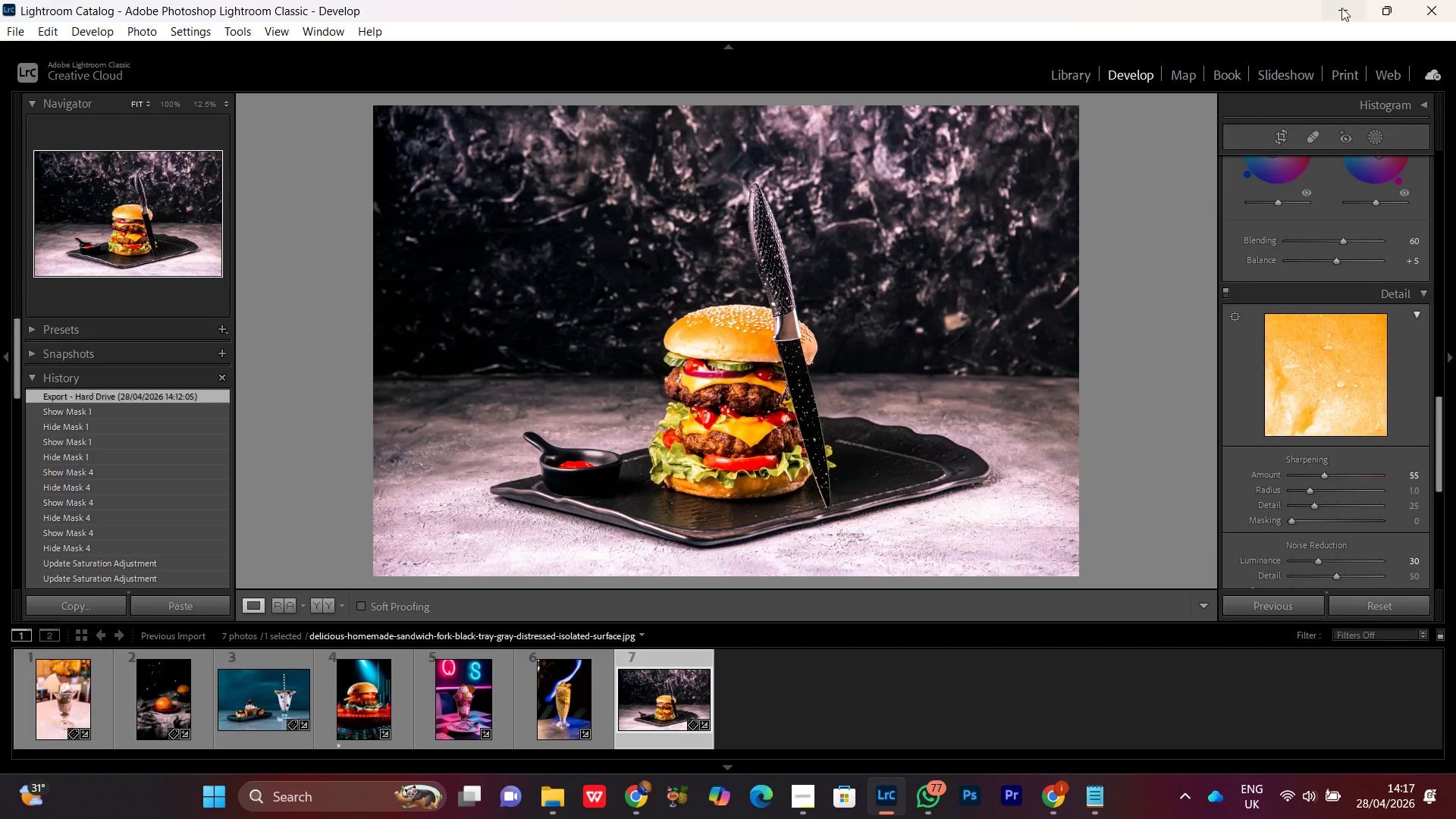 
left_click([1341, 8])
 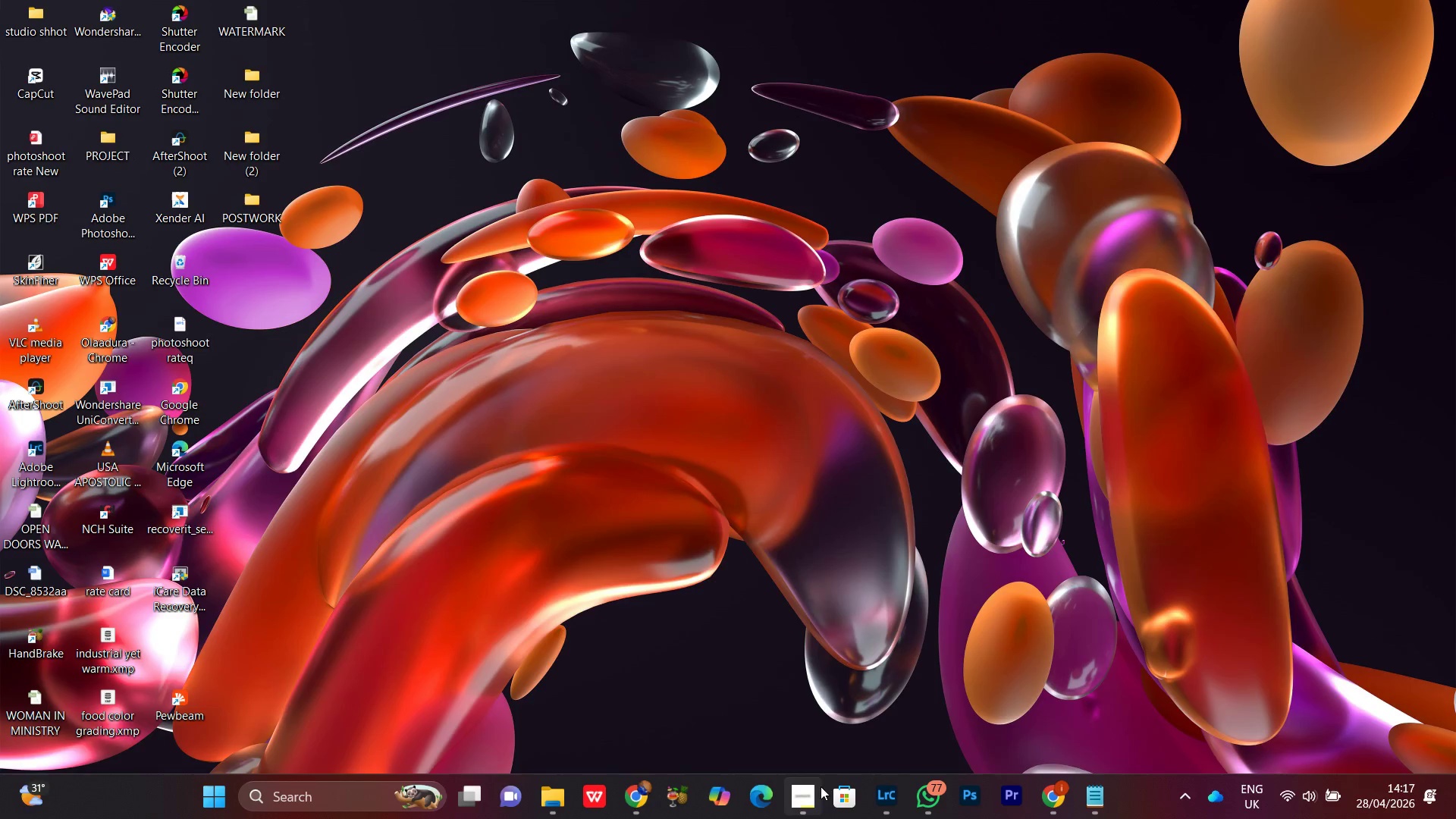 
left_click([805, 806])